 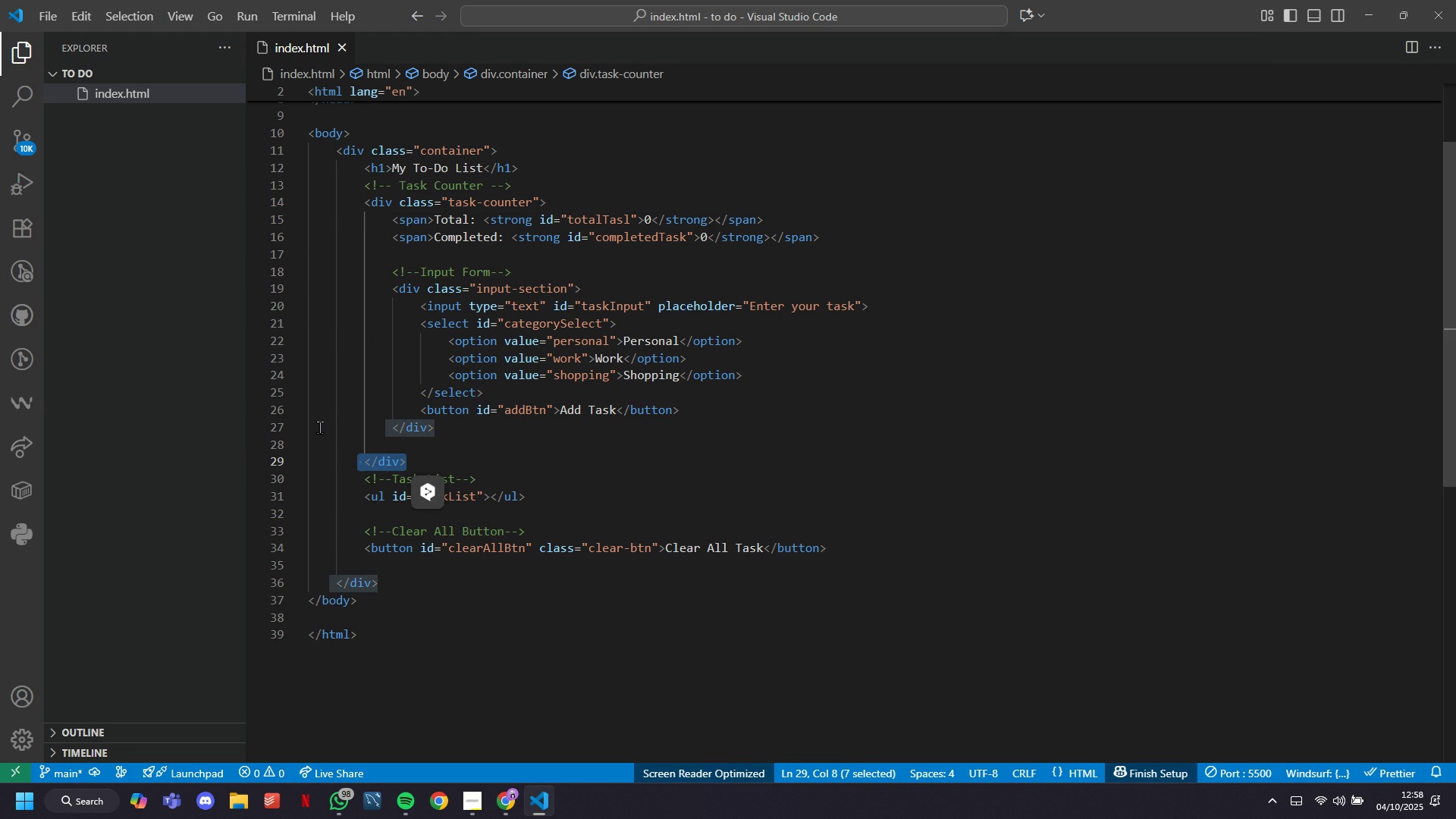 
key(Backspace)
 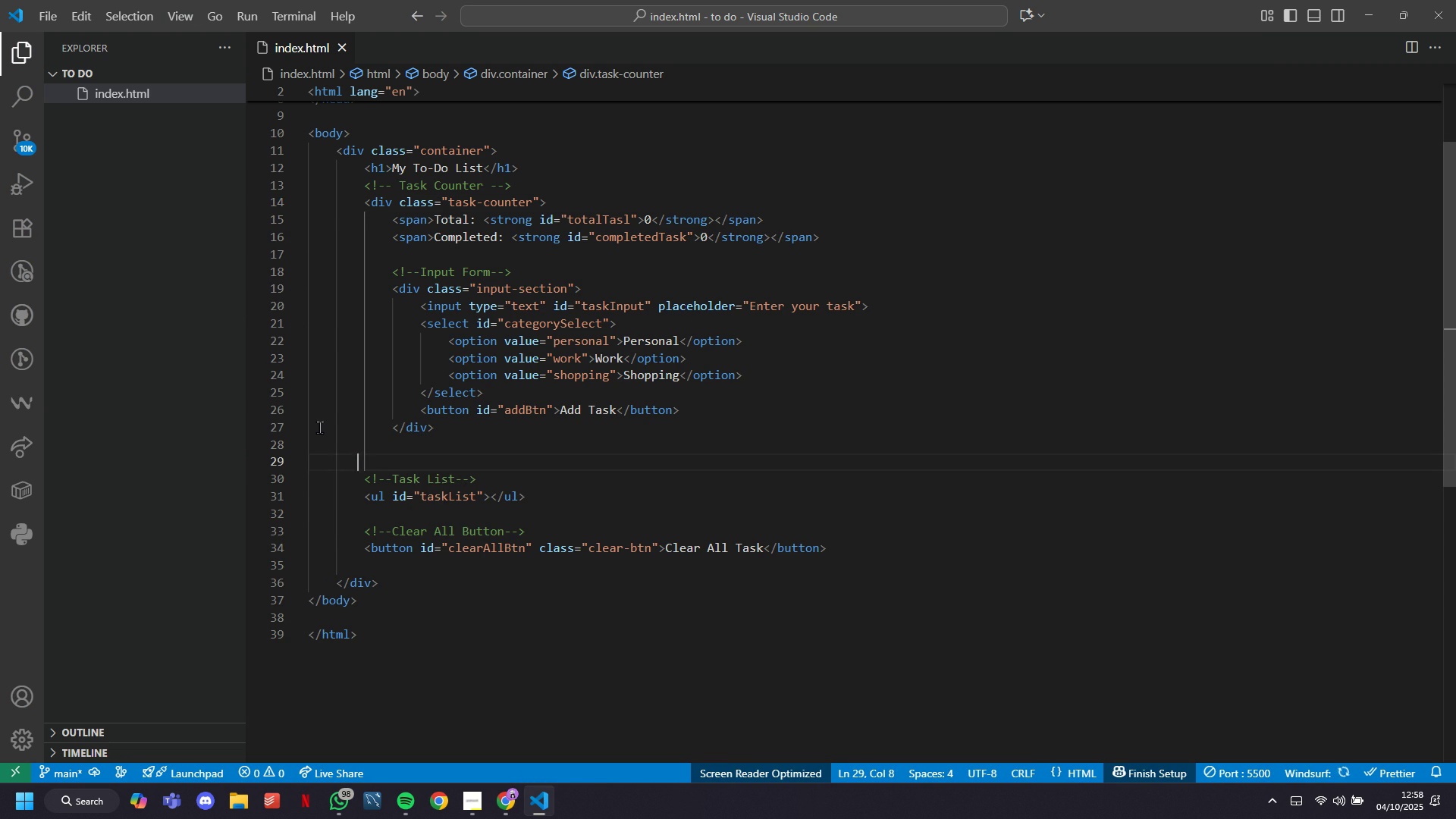 
key(Backspace)
 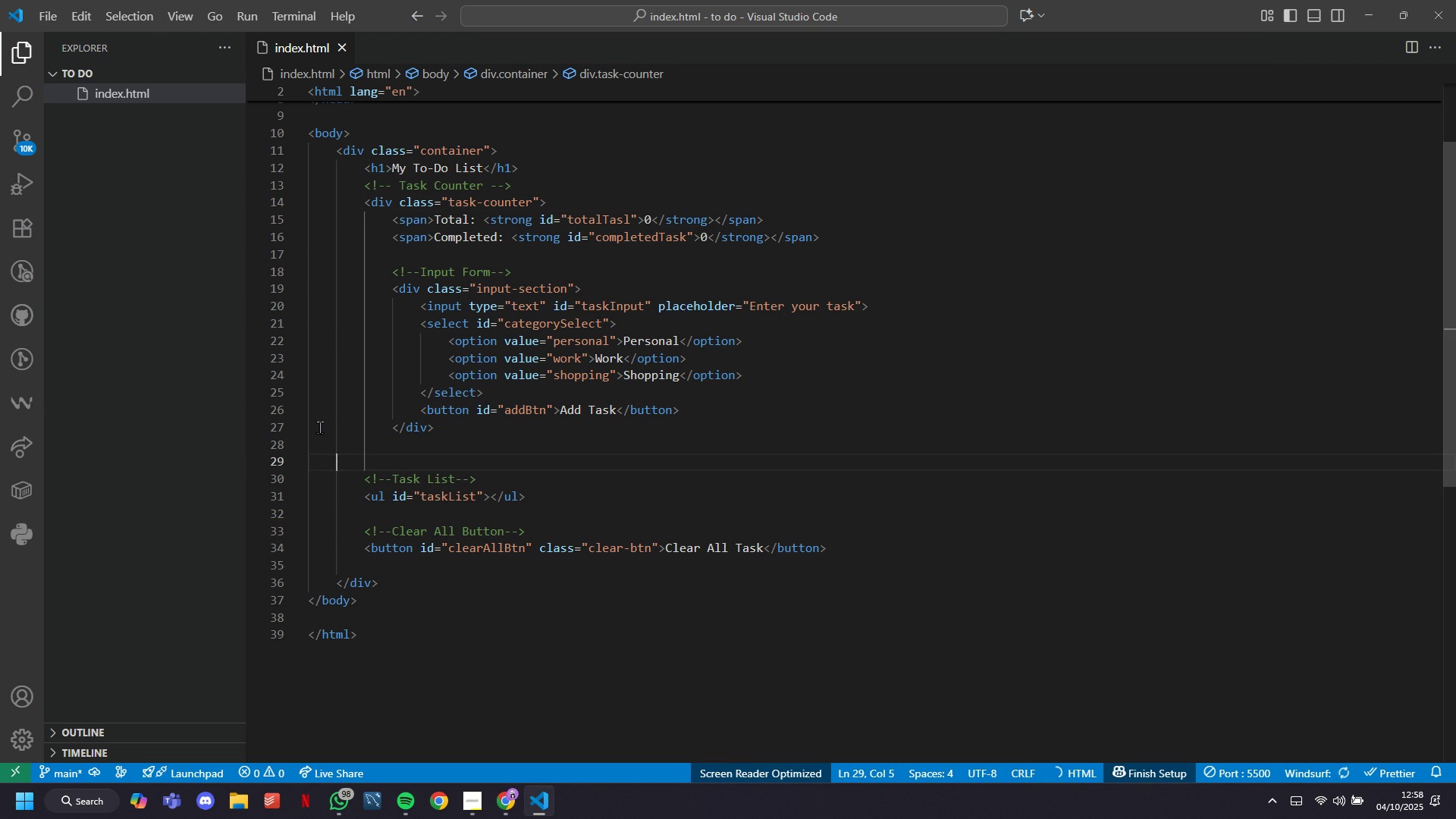 
key(Backspace)
 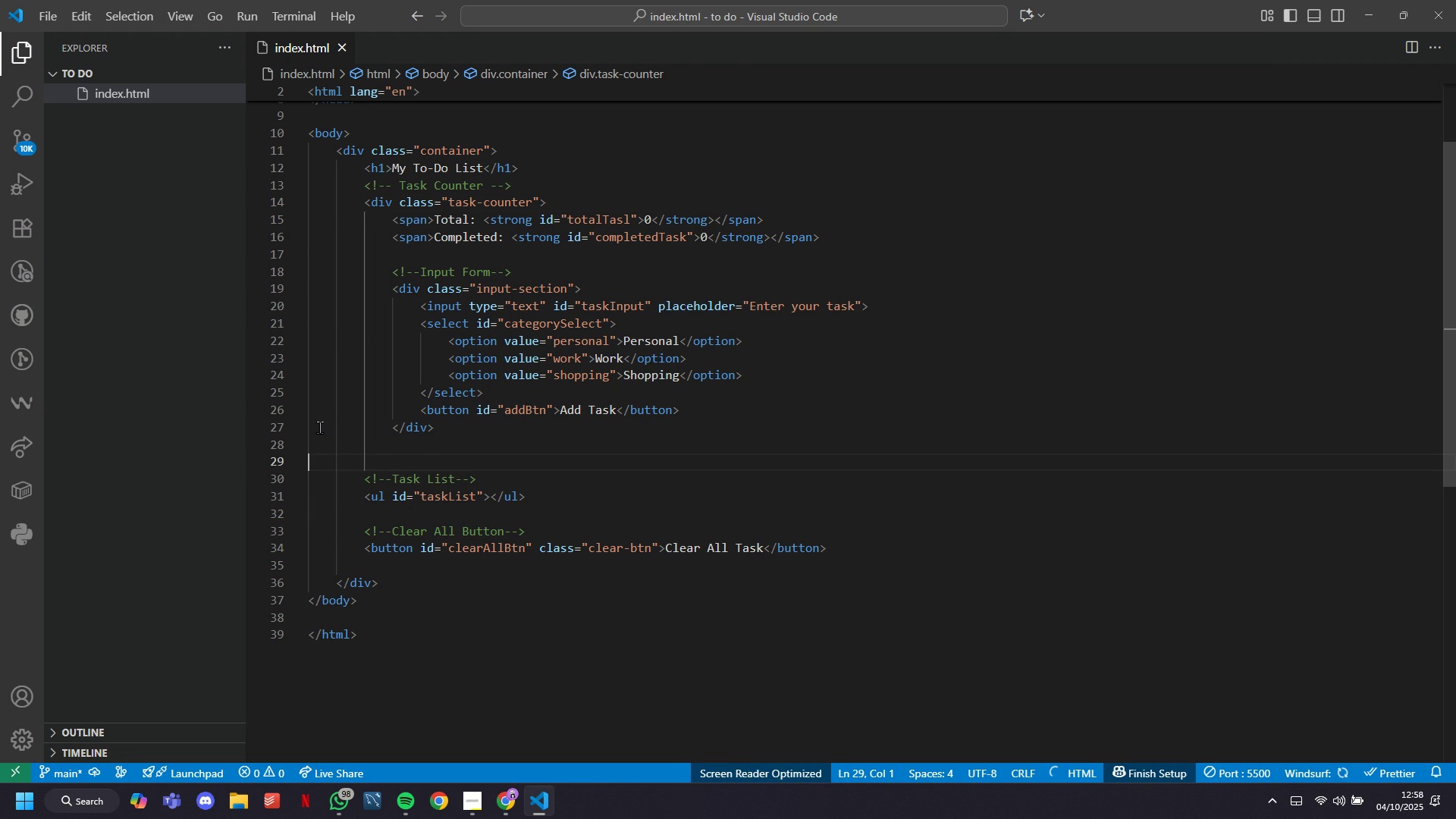 
key(Backspace)
 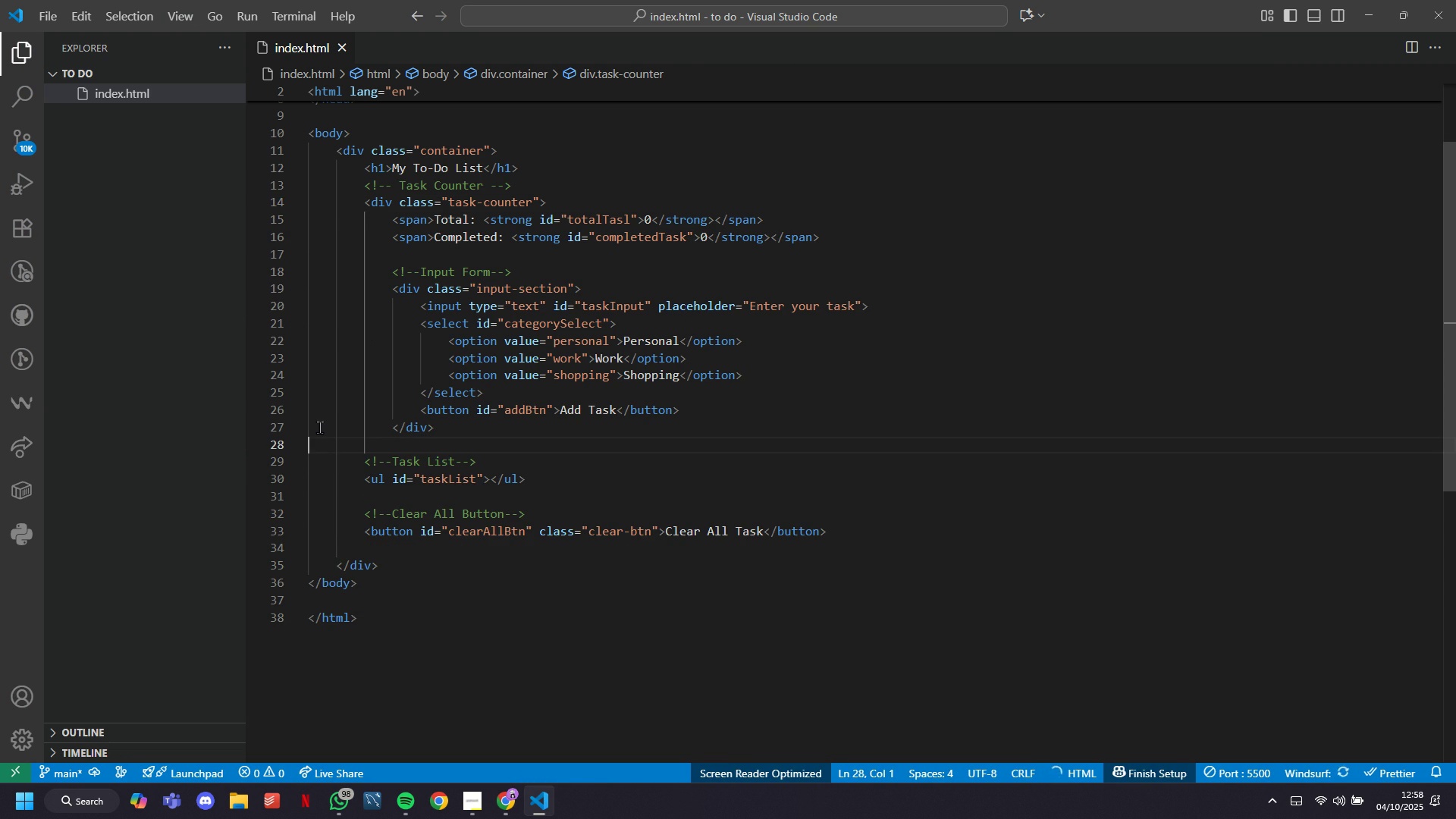 
key(ArrowUp)
 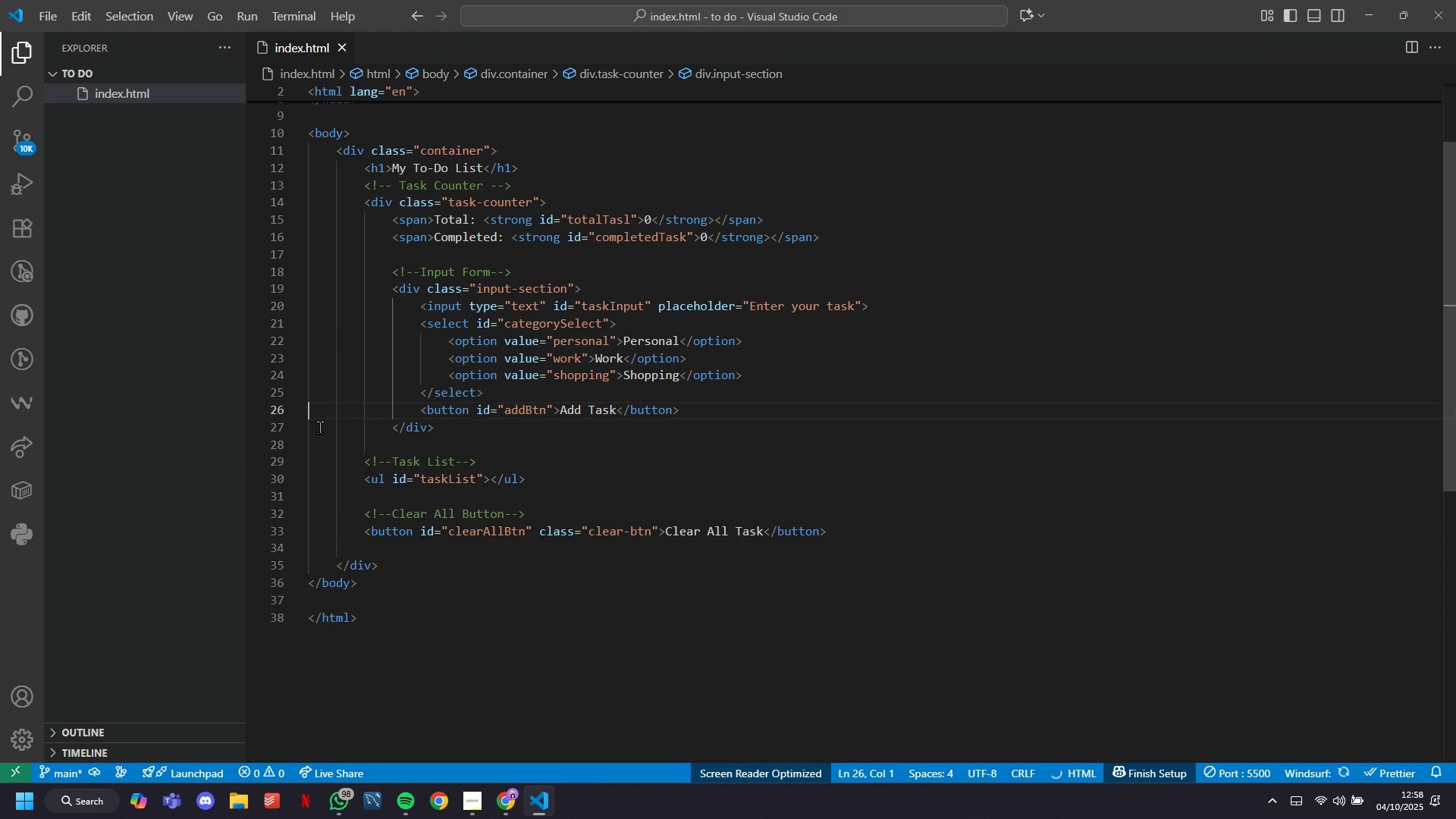 
key(ArrowUp)
 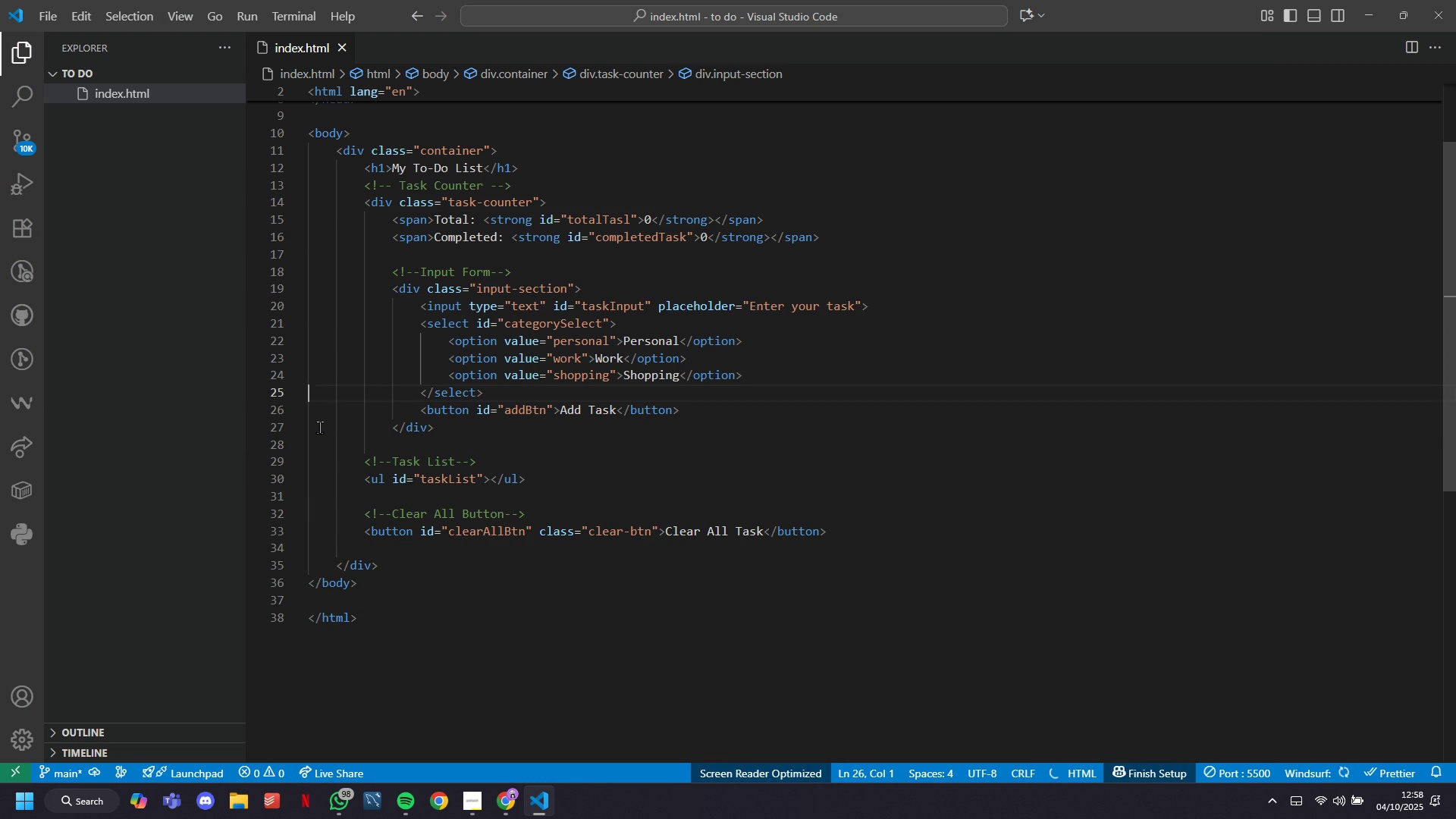 
key(ArrowUp)
 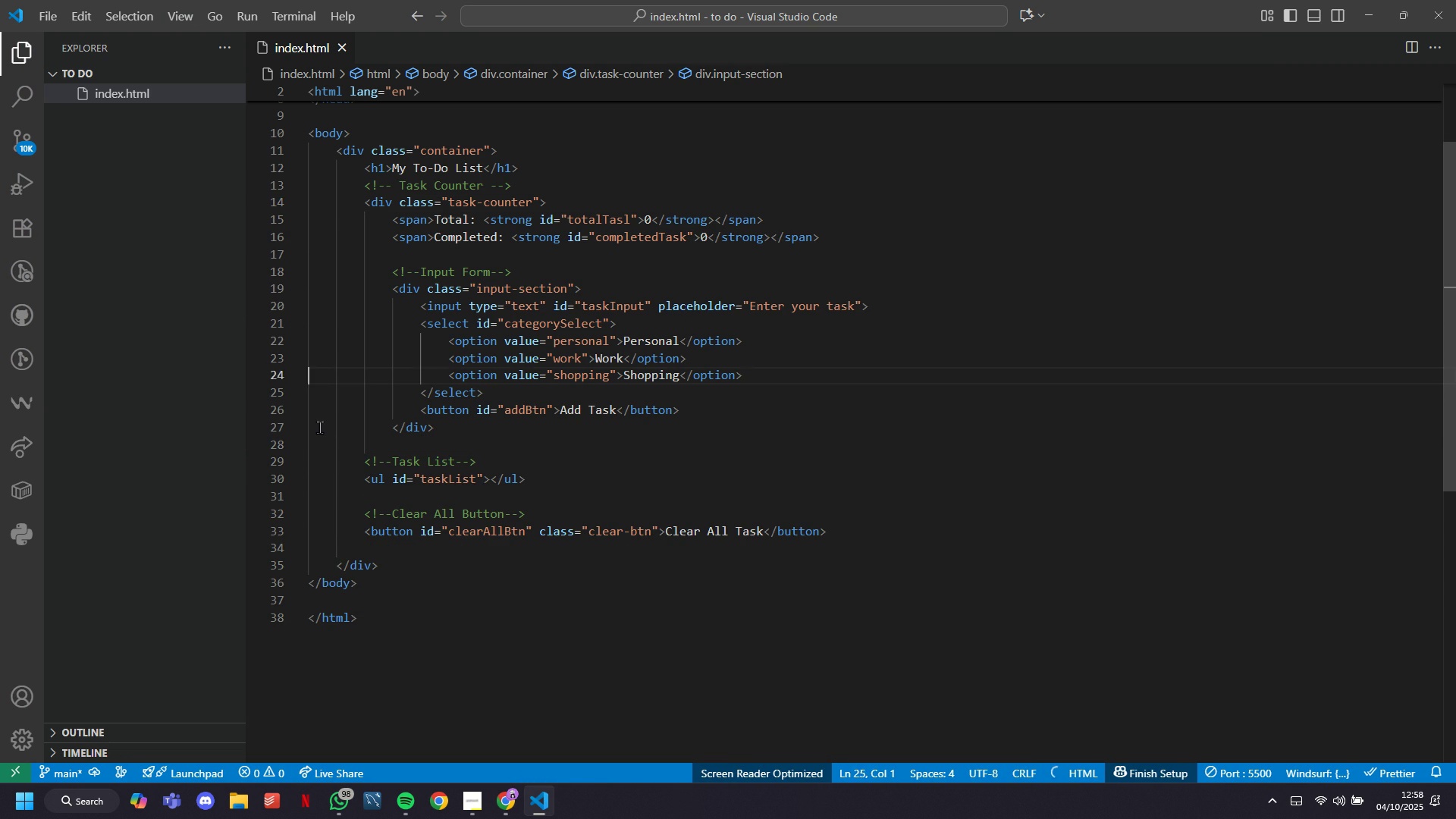 
key(ArrowUp)
 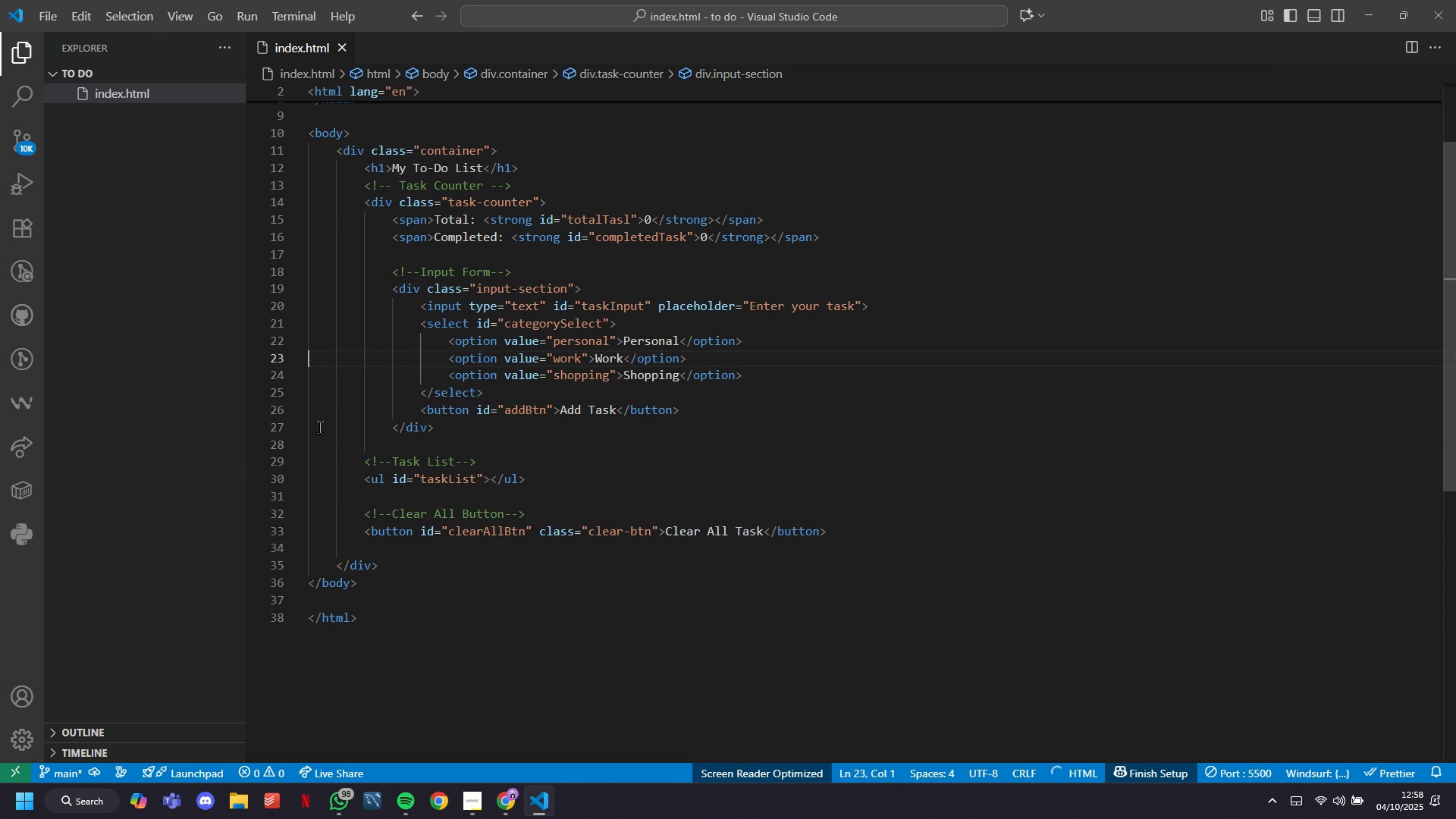 
key(ArrowUp)
 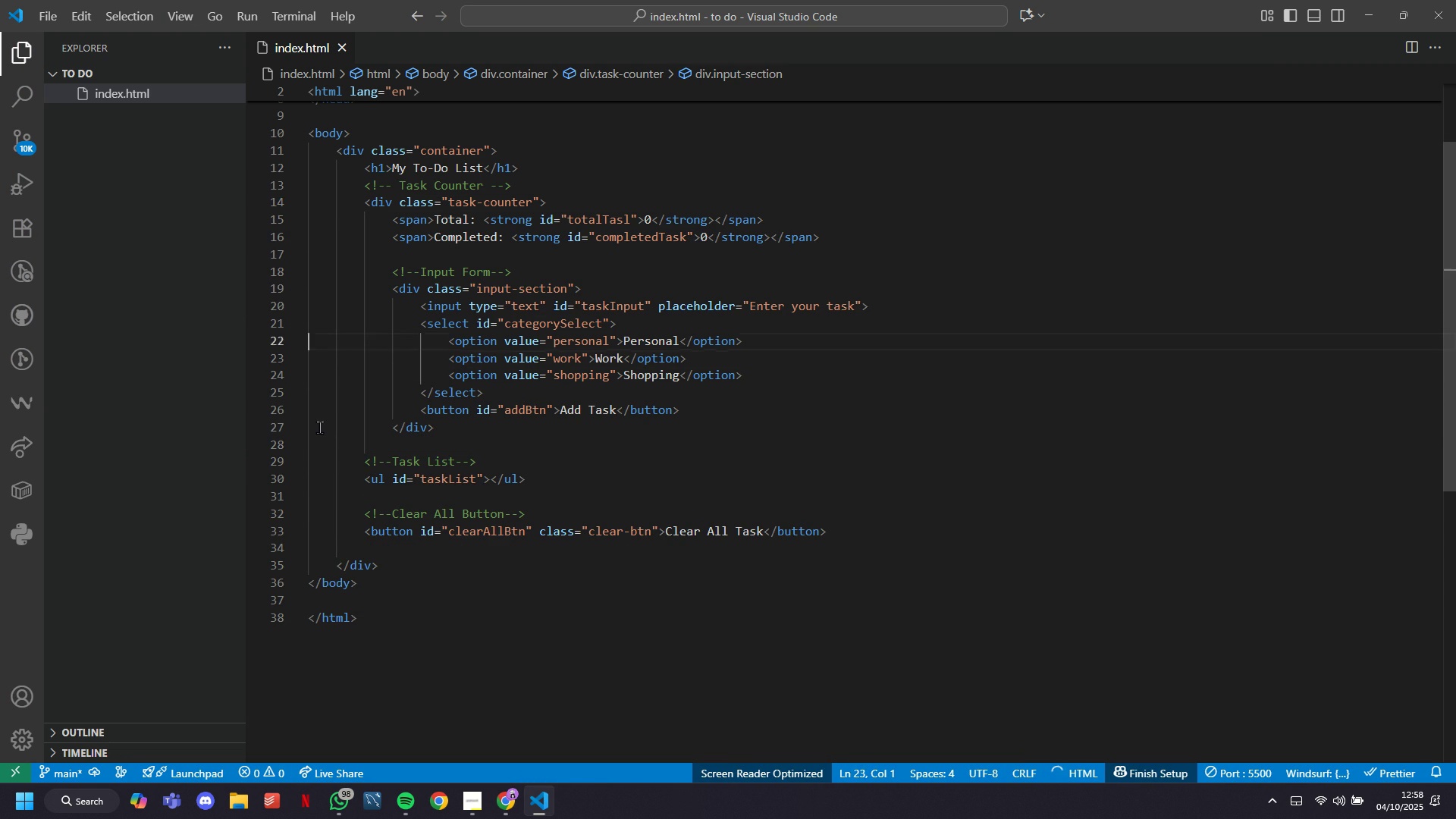 
key(ArrowUp)
 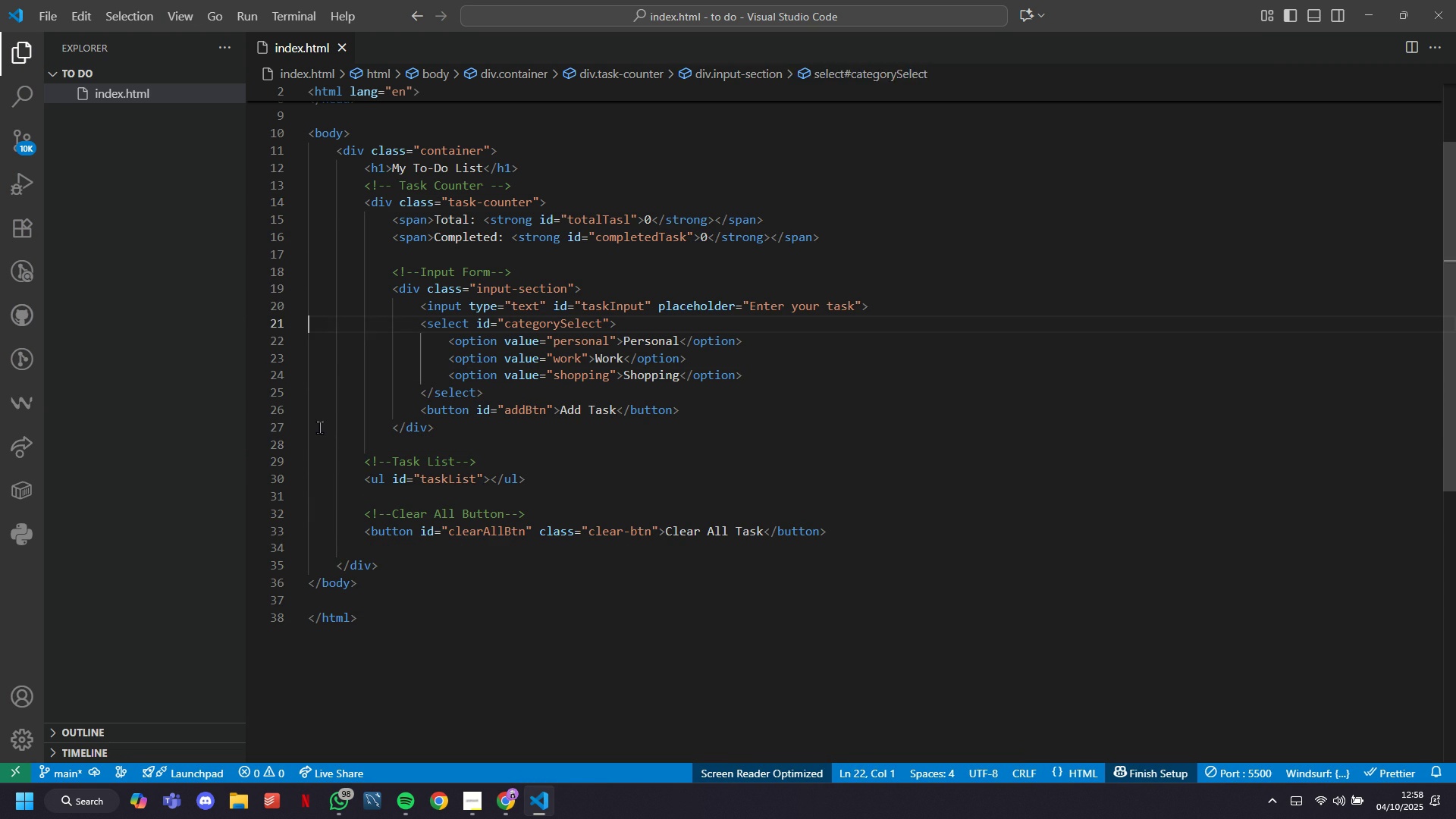 
key(ArrowUp)
 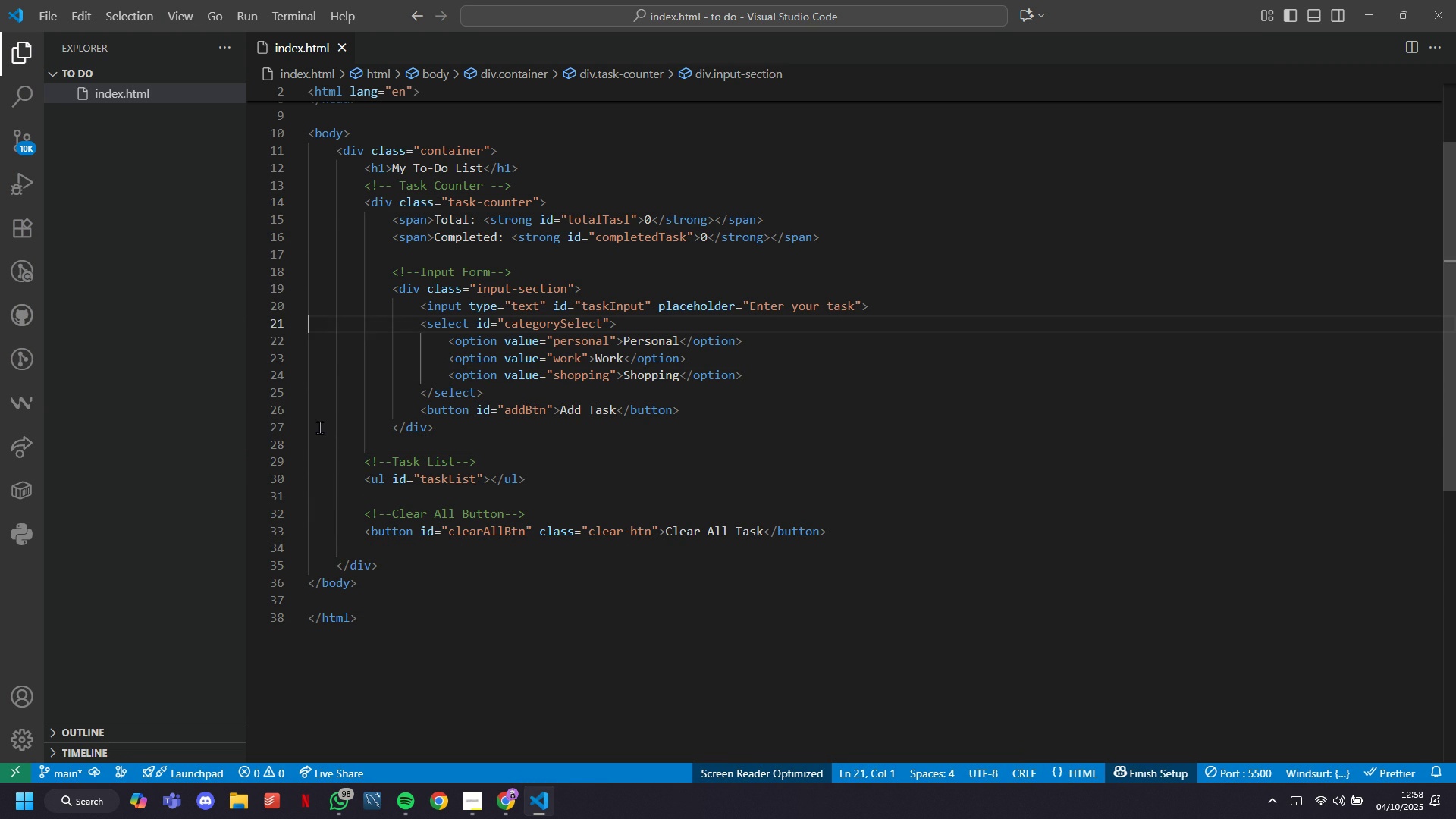 
key(ArrowUp)
 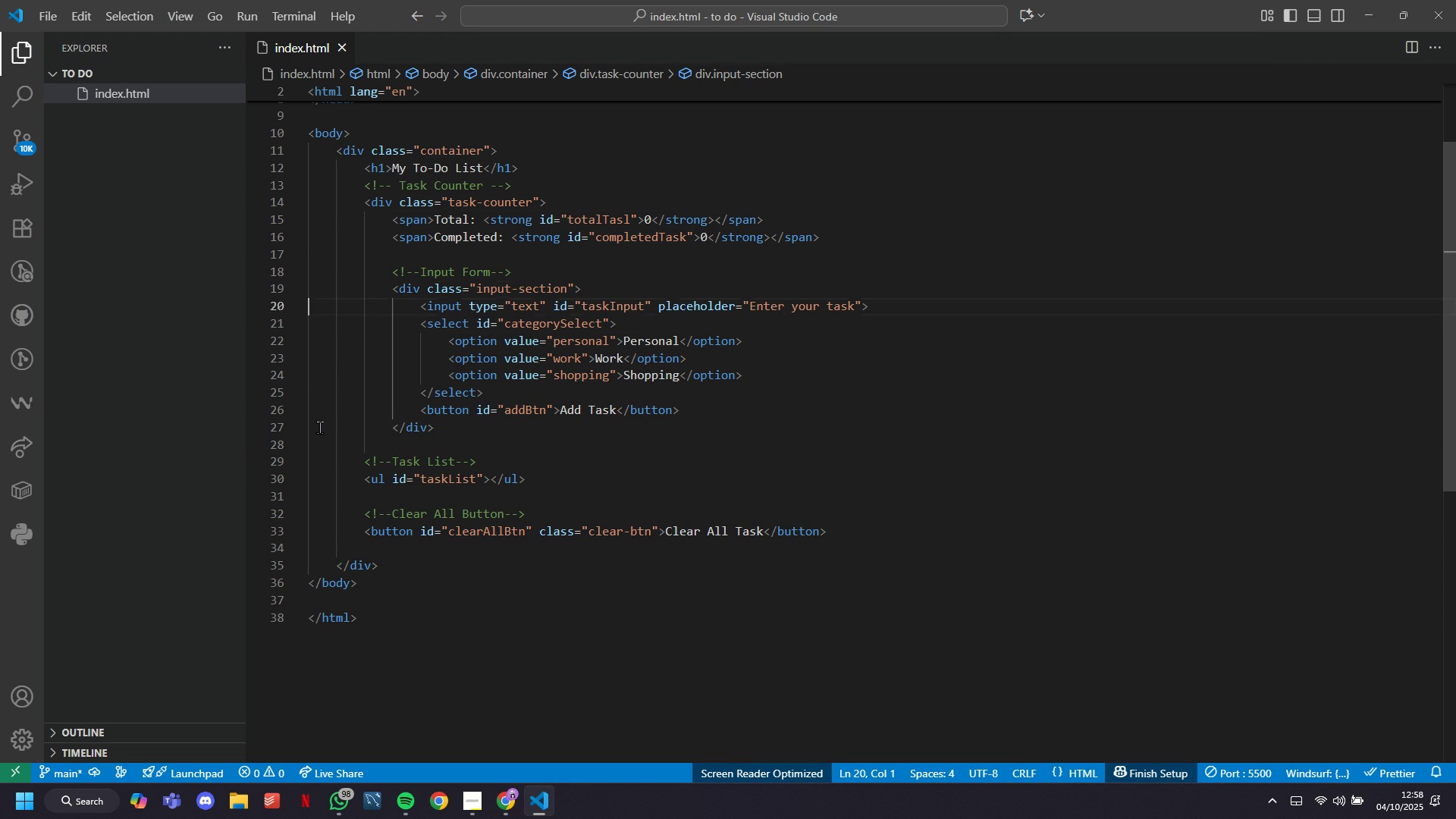 
key(ArrowUp)
 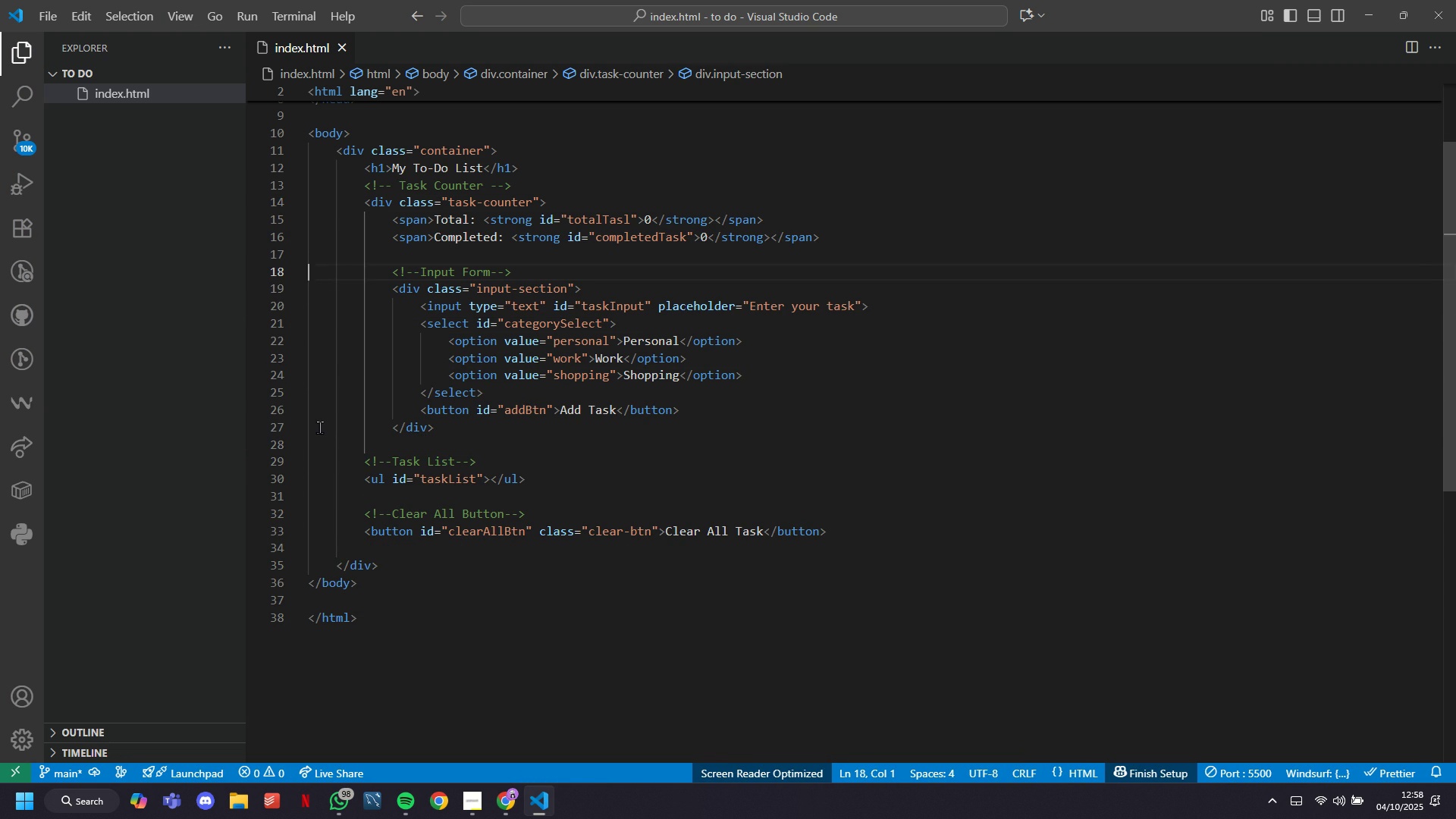 
key(ArrowUp)
 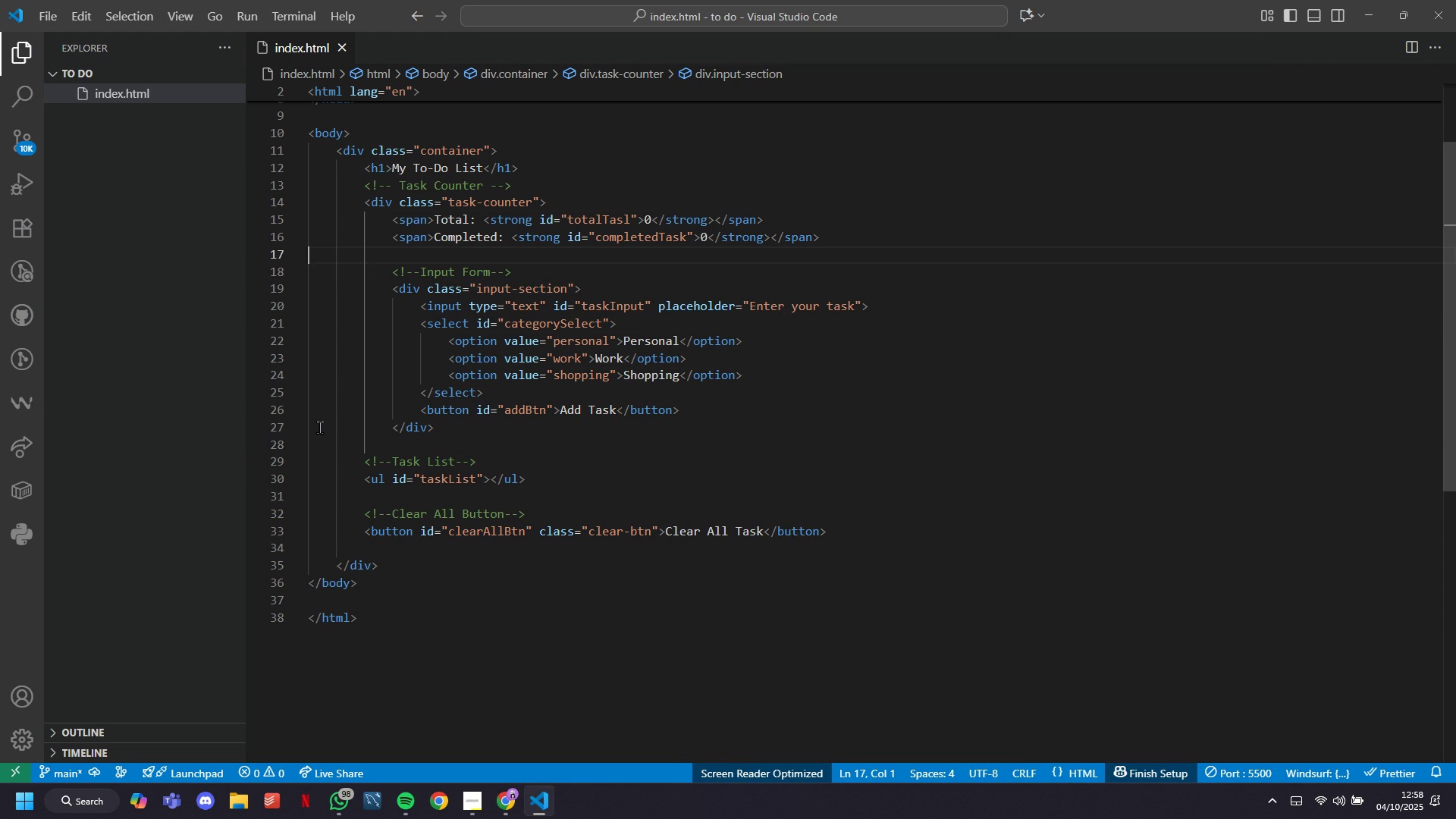 
key(ArrowUp)